 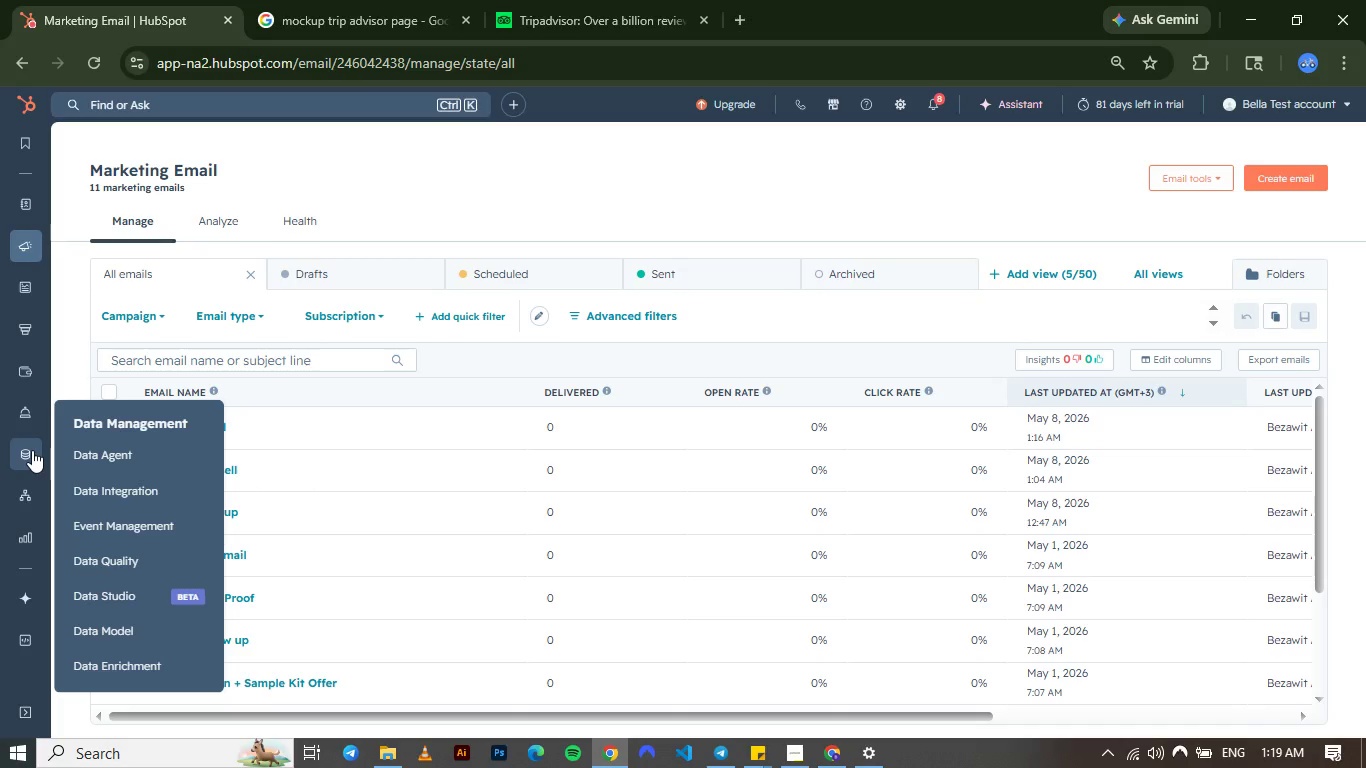 
left_click([0, 284])
 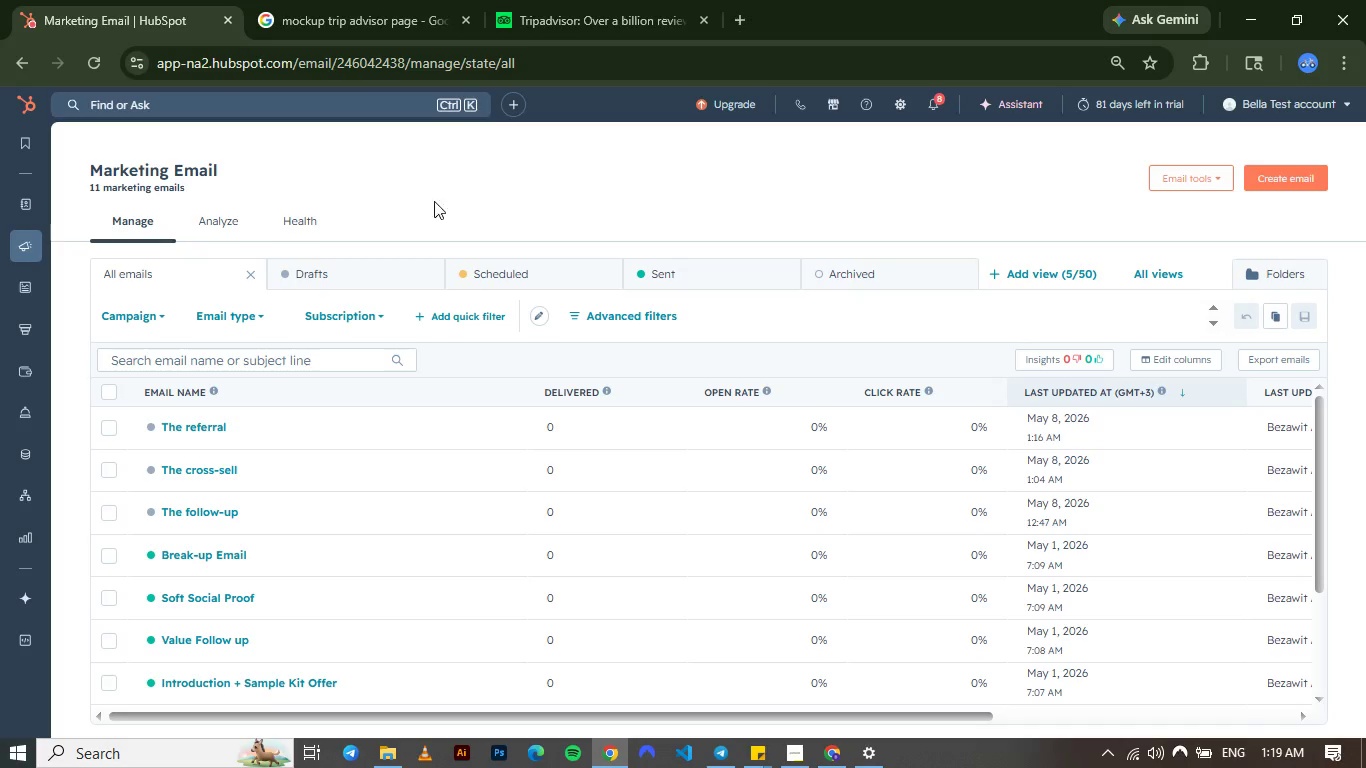 
left_click([452, 204])
 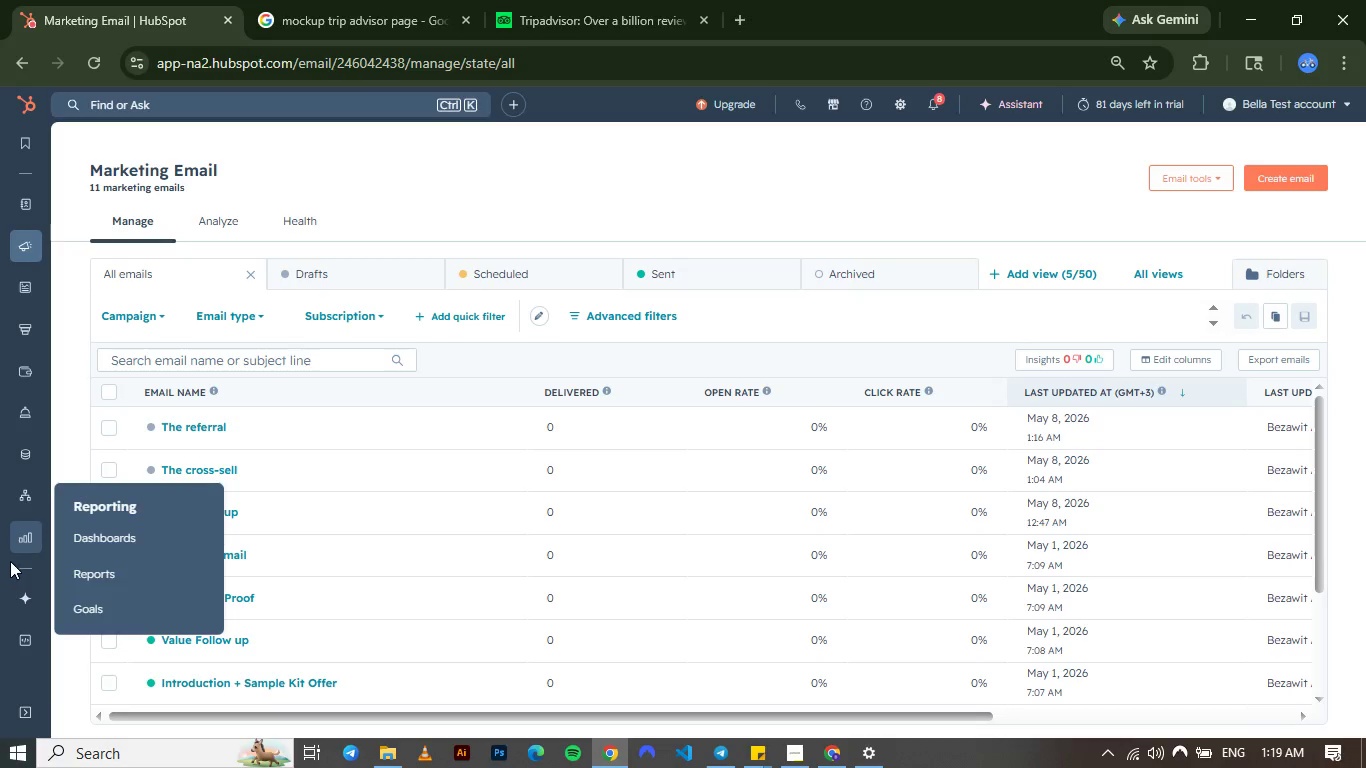 
mouse_move([16, 541])
 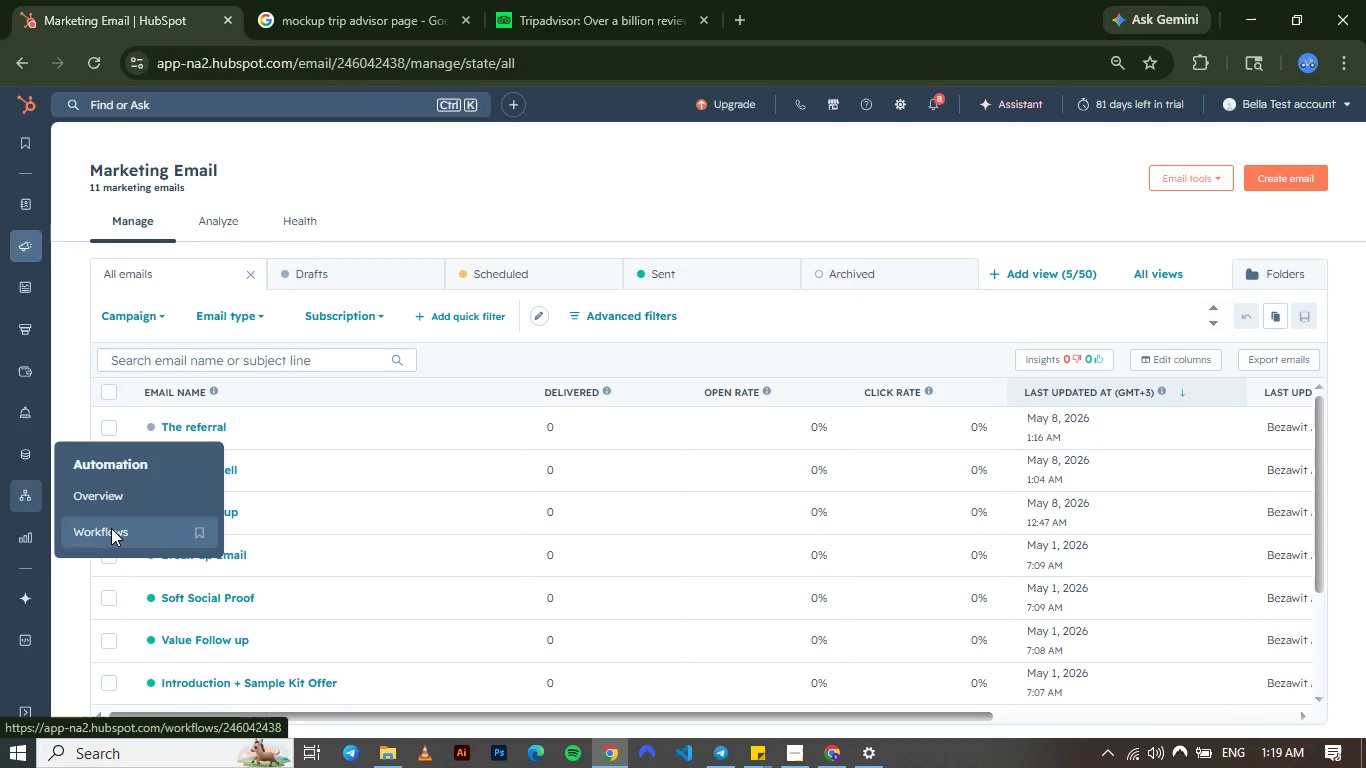 
left_click([111, 528])
 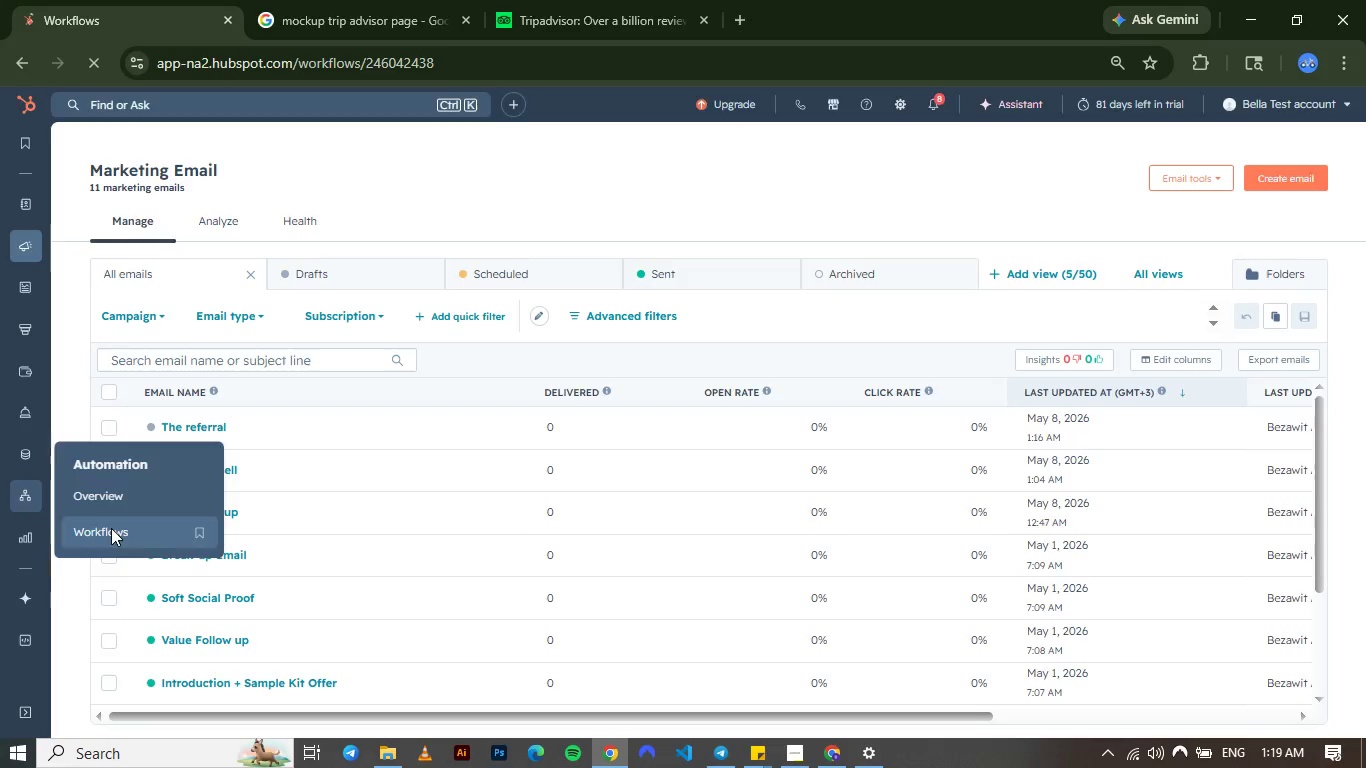 
left_click([111, 528])
 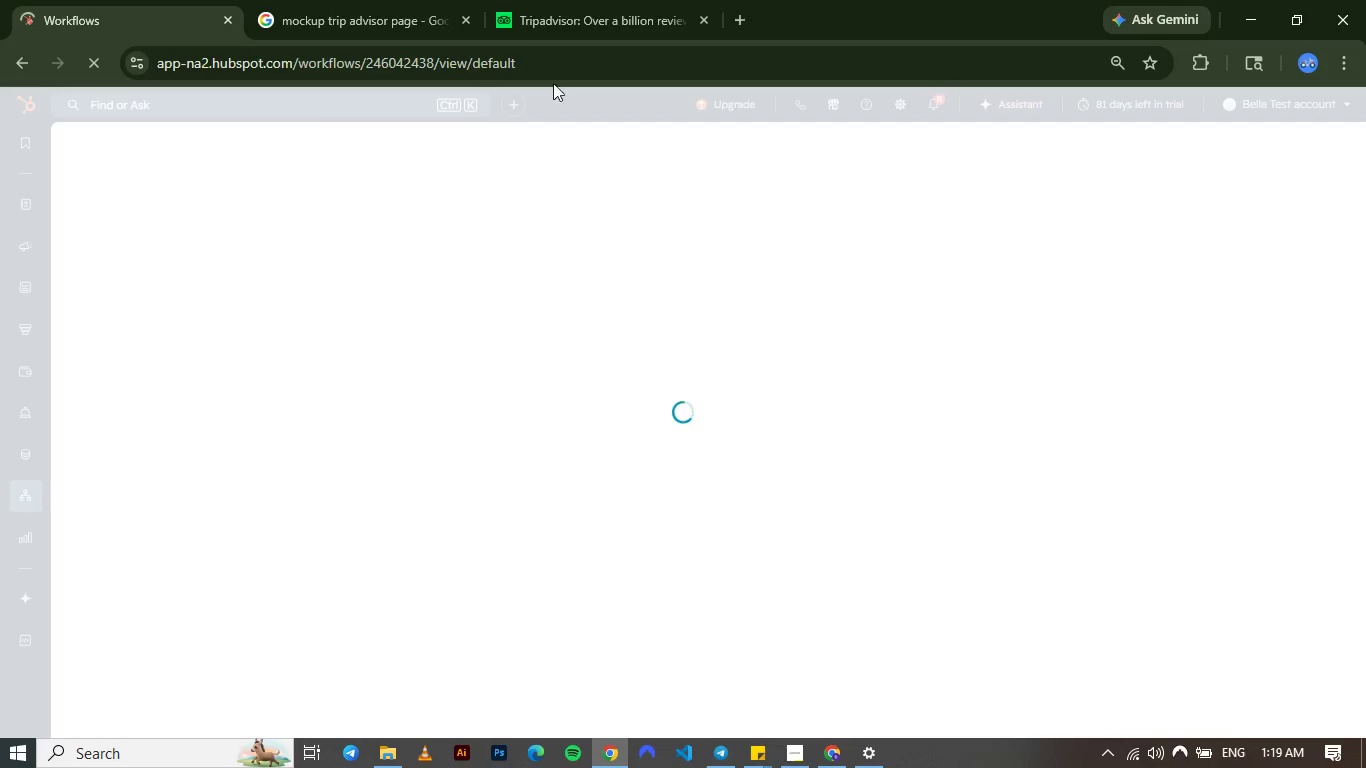 
wait(6.52)
 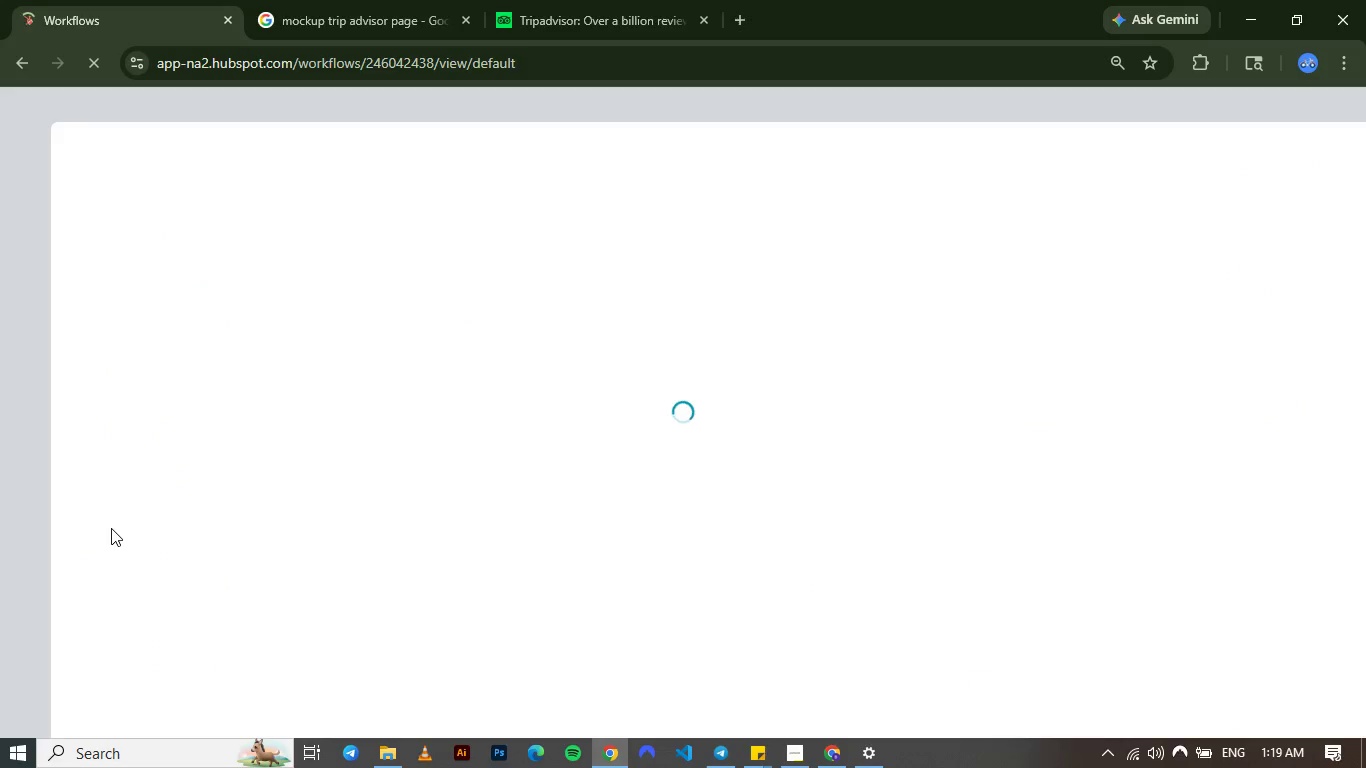 
left_click([702, 23])
 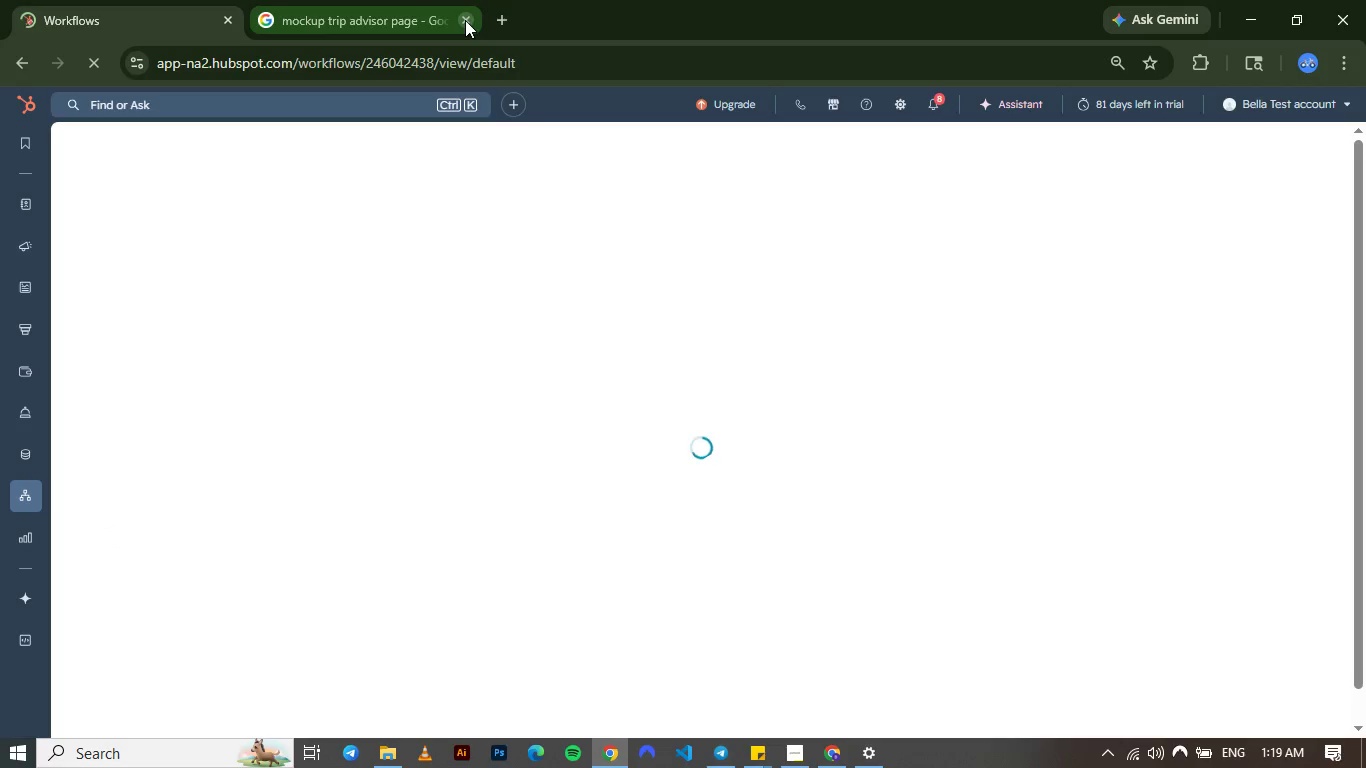 
left_click([465, 20])
 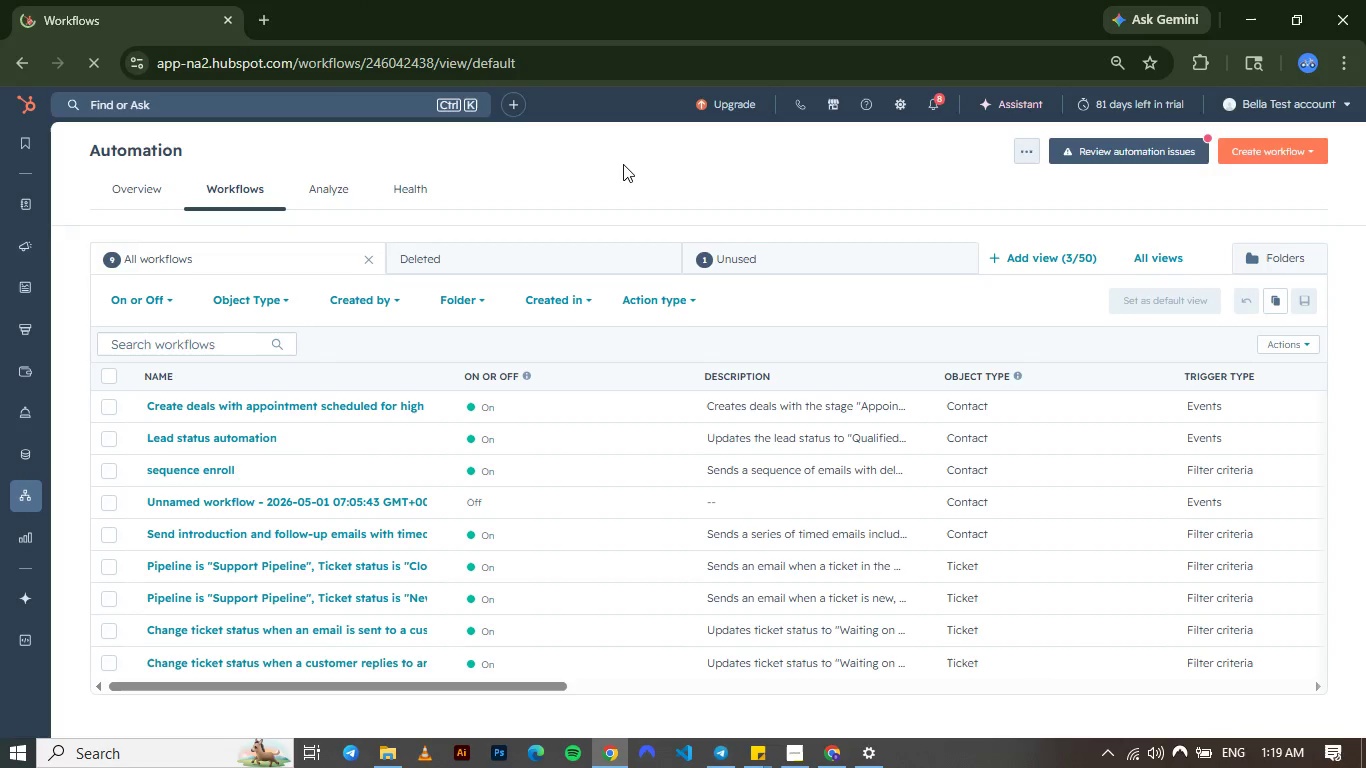 
left_click([623, 164])
 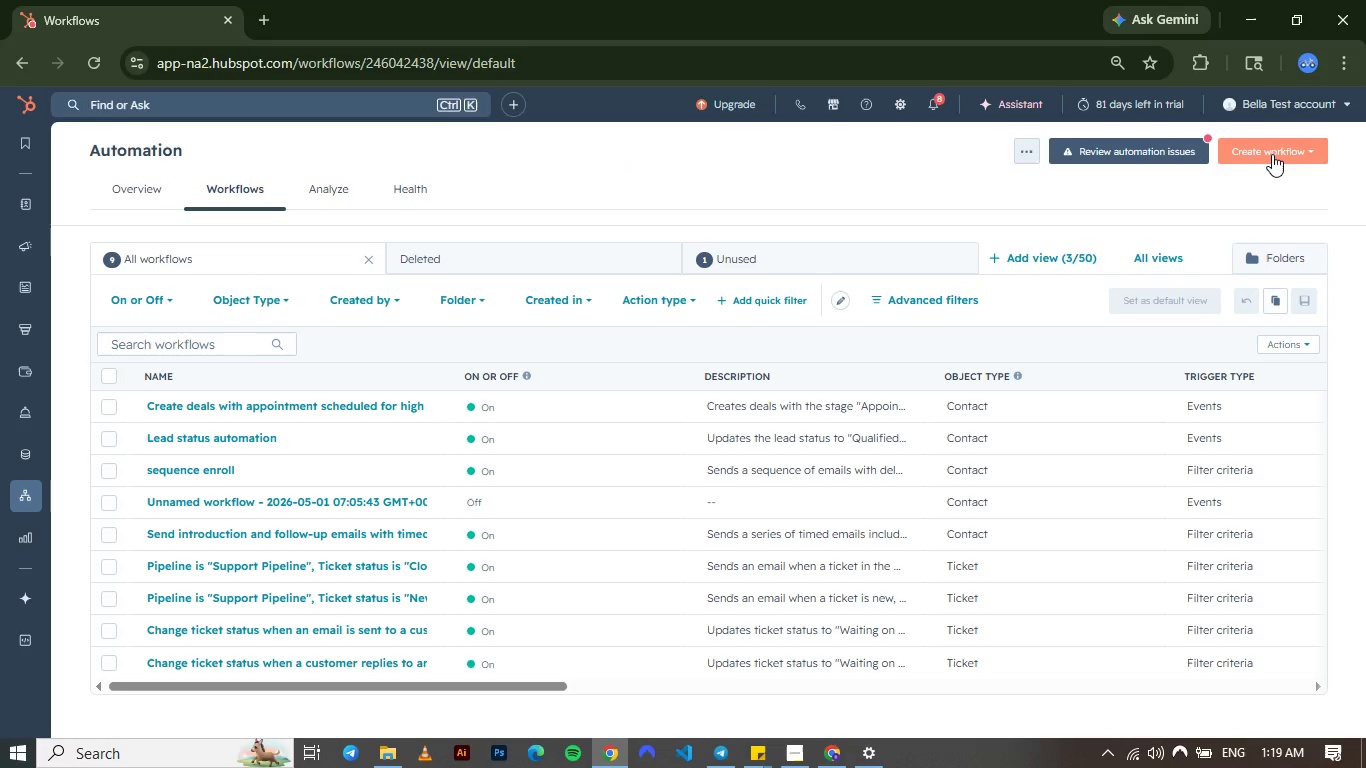 
wait(6.3)
 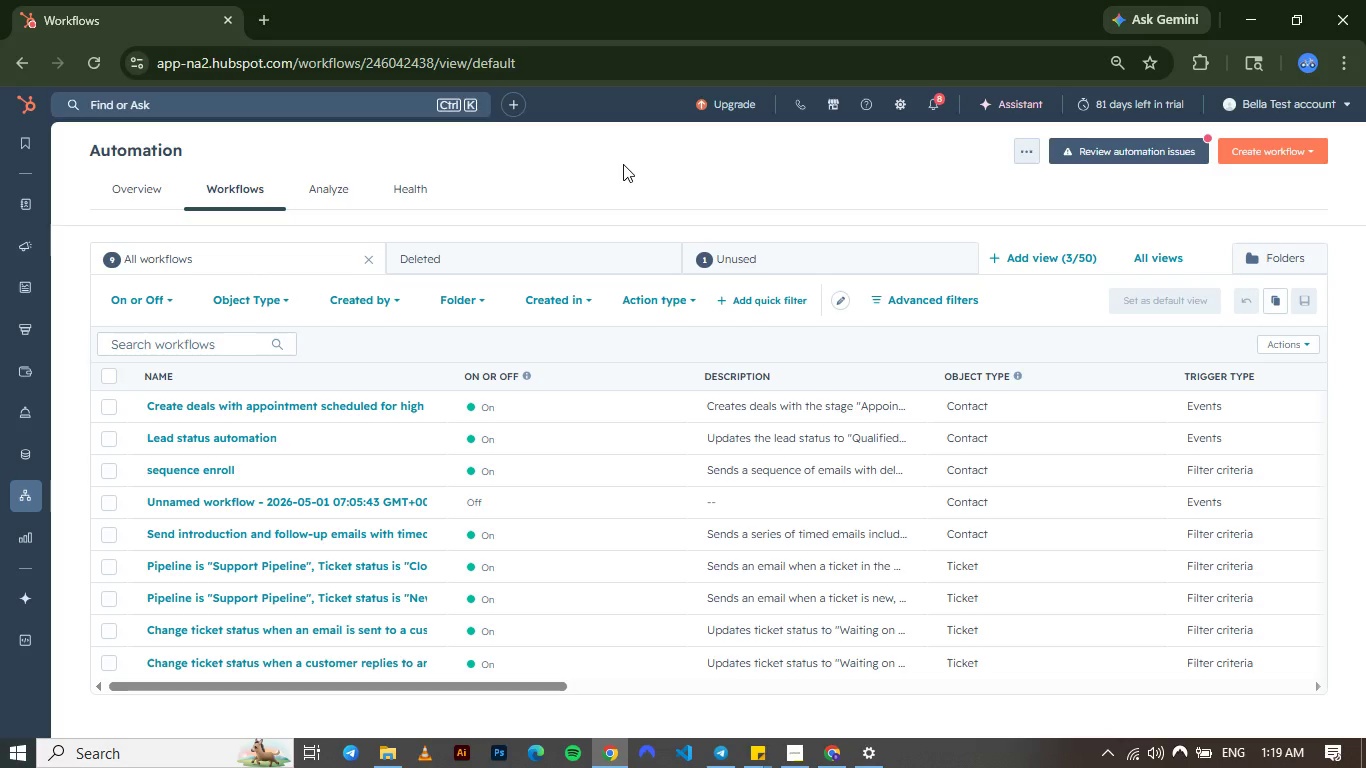 
left_click([1272, 154])
 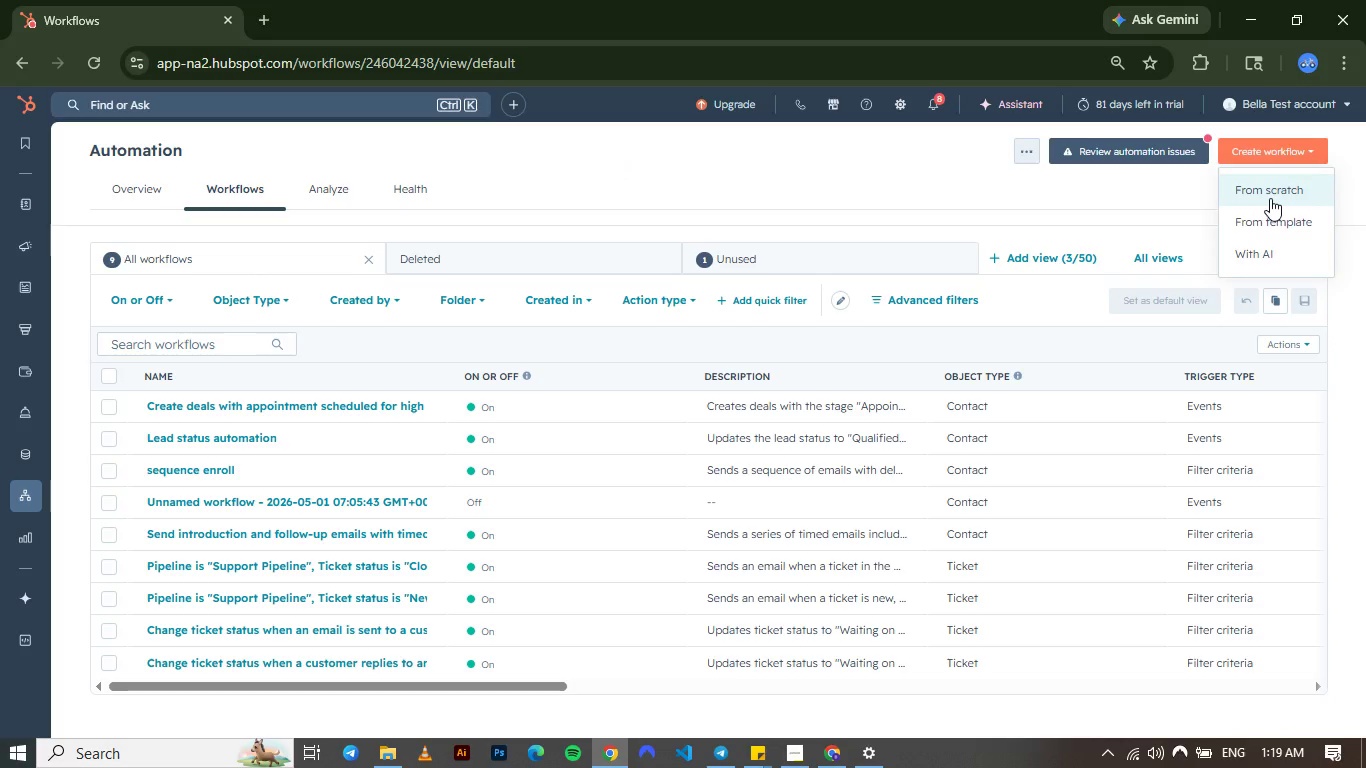 
left_click([1270, 198])
 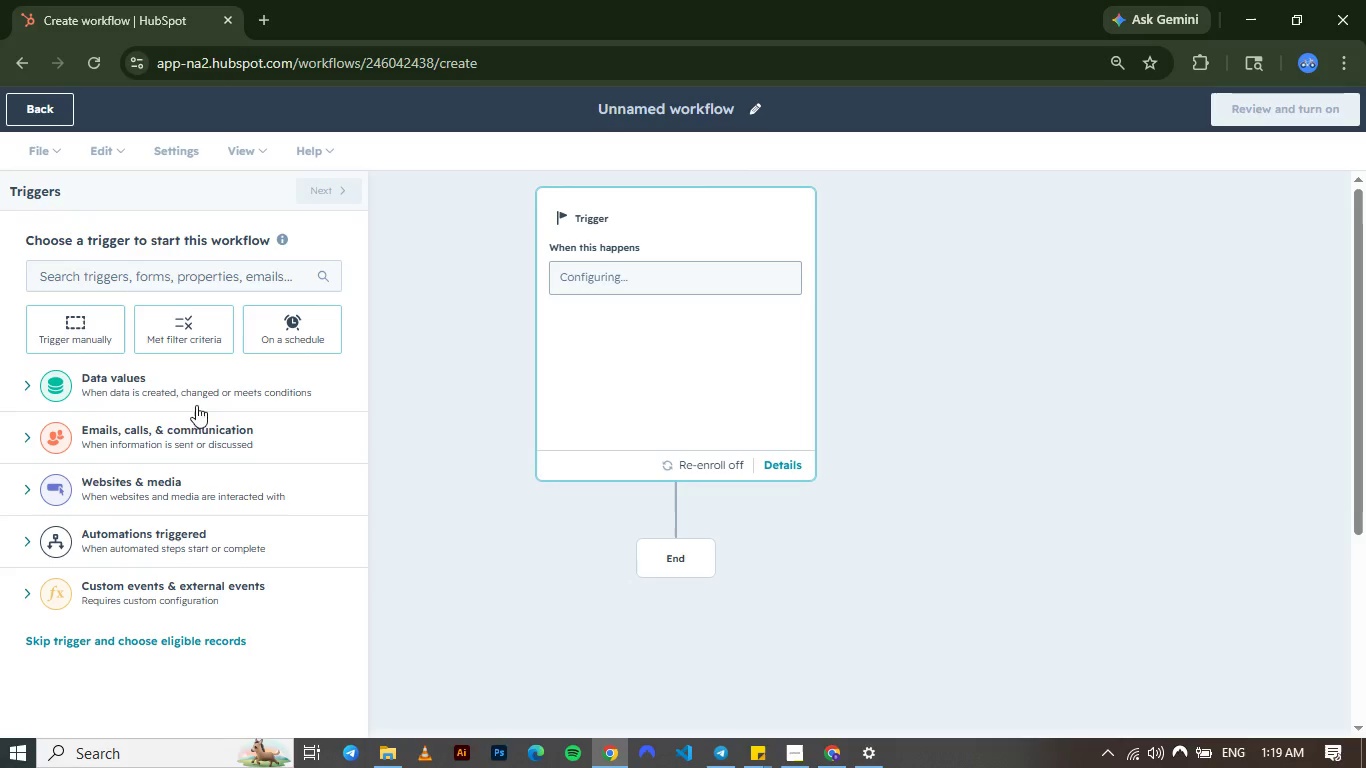 
wait(18.44)
 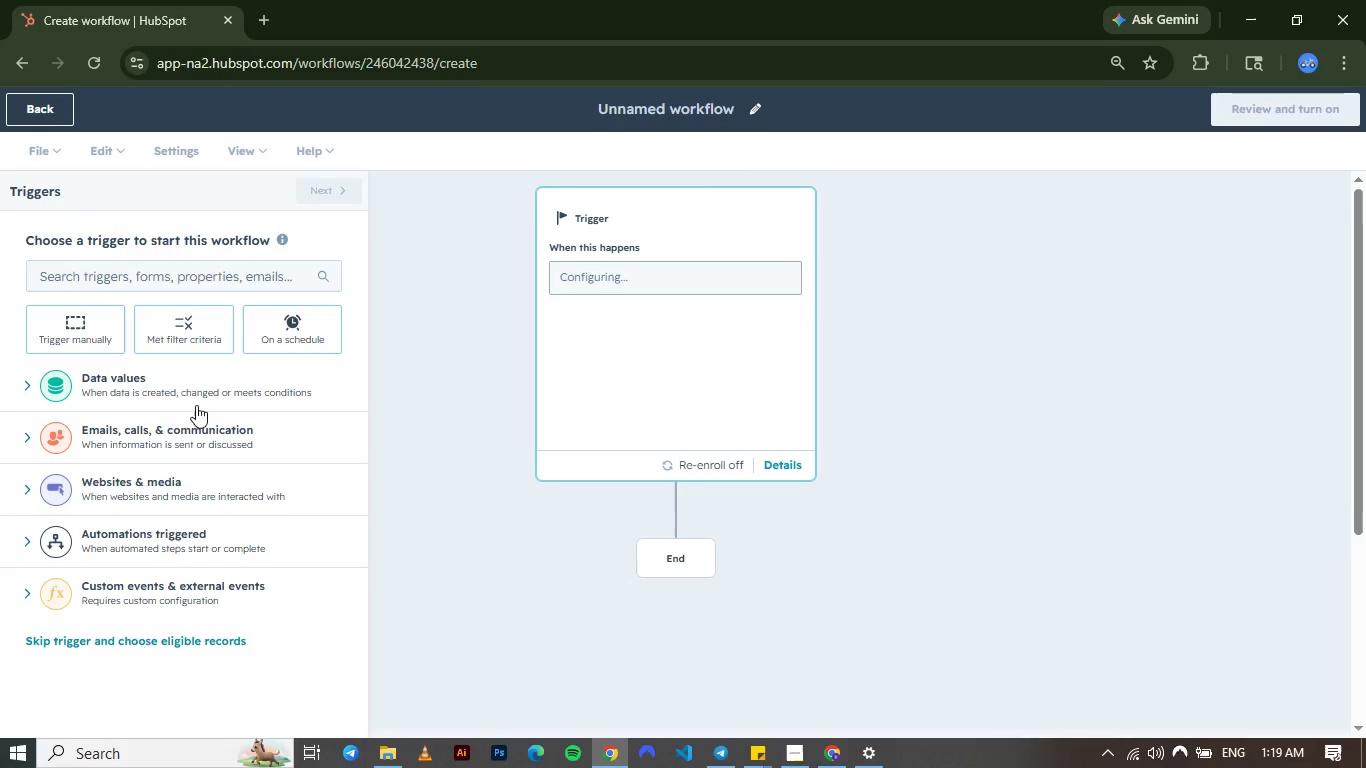 
left_click([102, 322])
 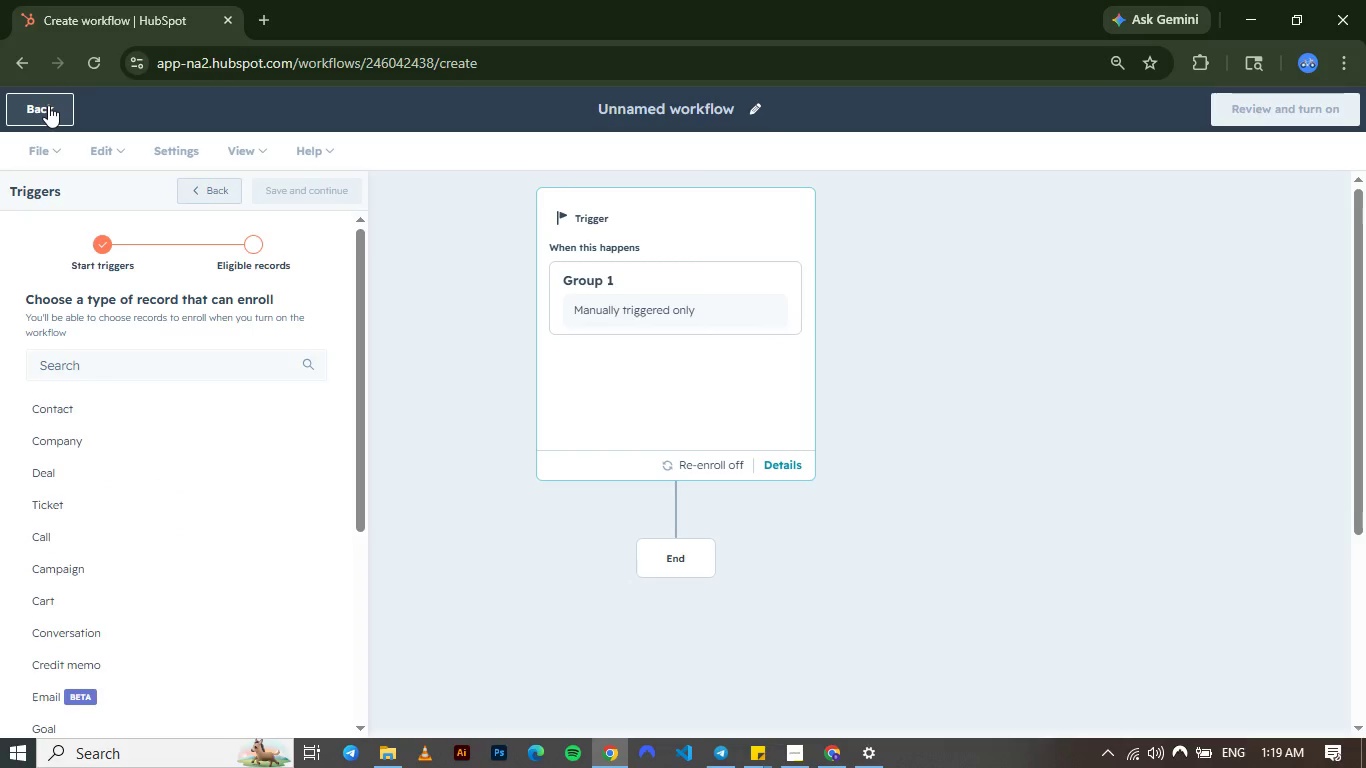 
left_click([48, 105])
 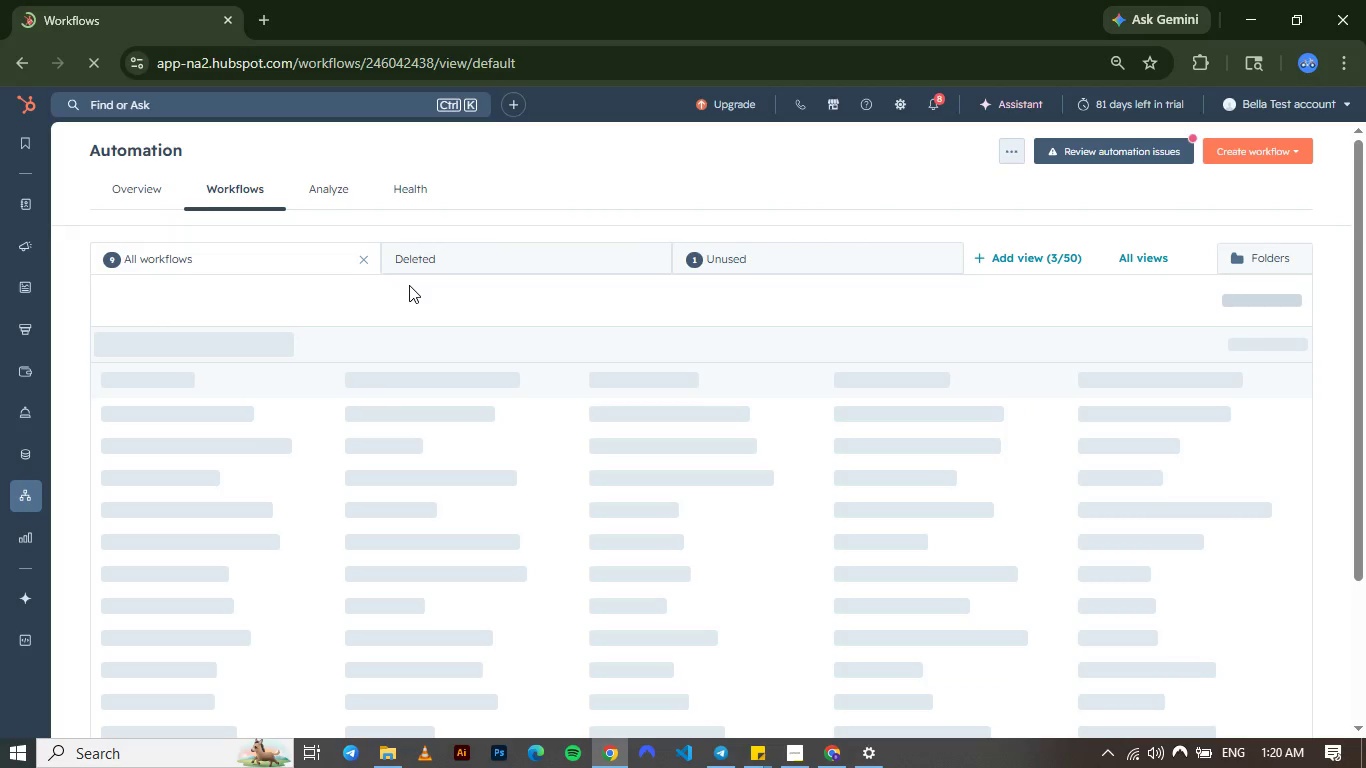 
wait(10.73)
 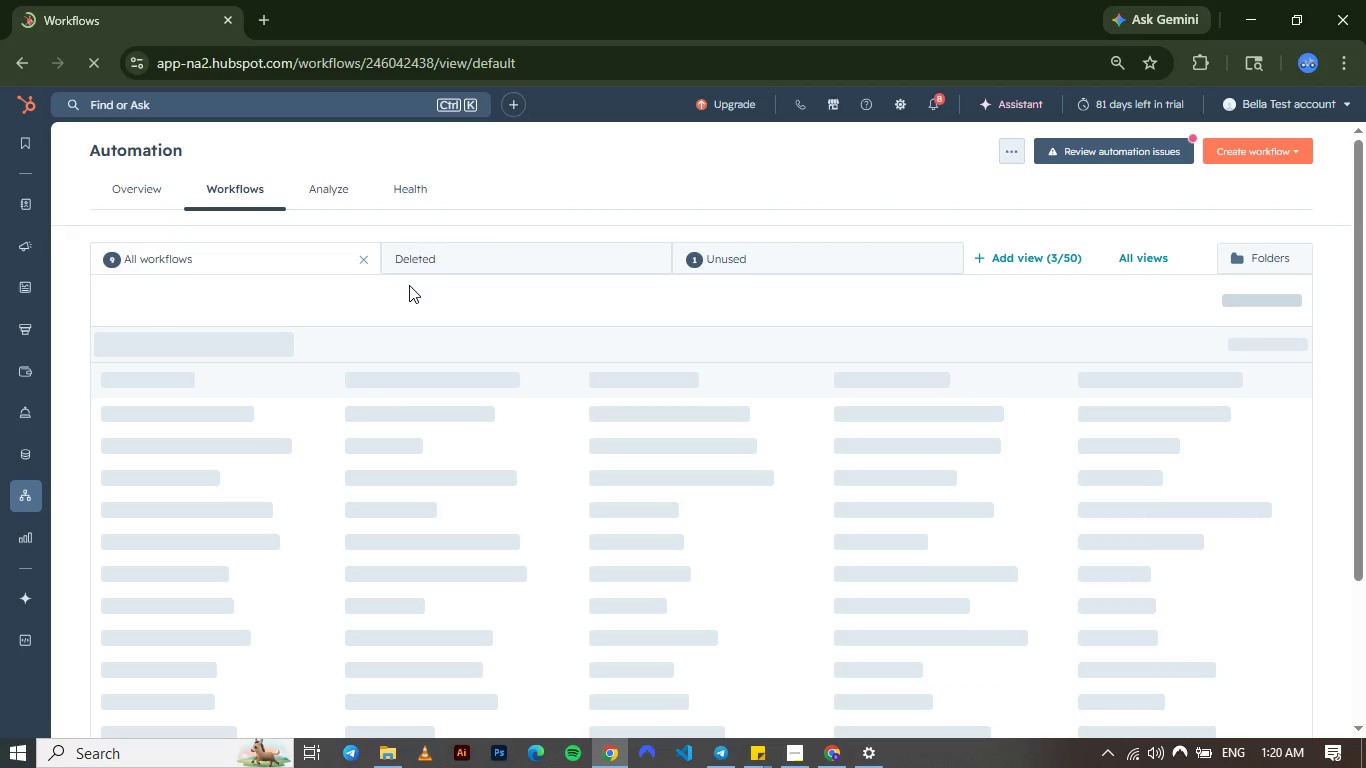 
left_click([1241, 152])
 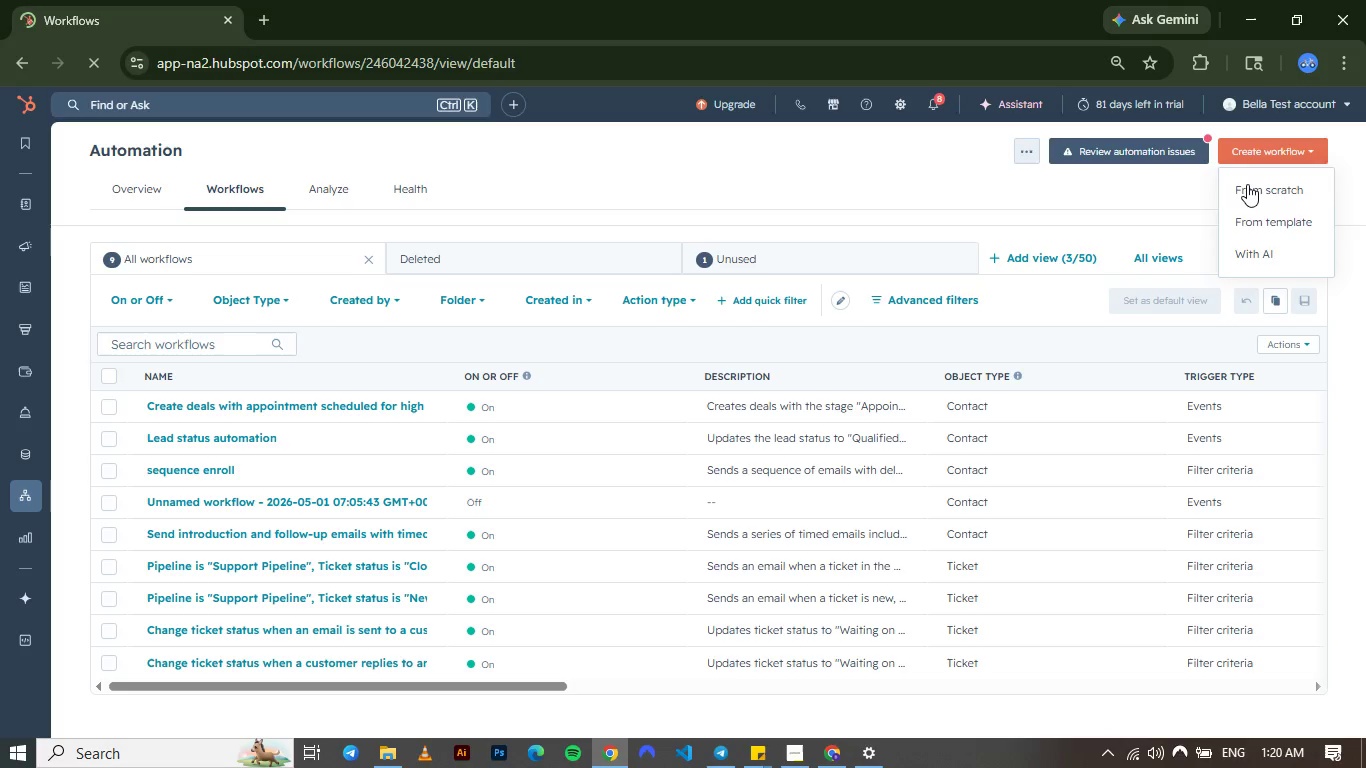 
left_click([1247, 184])
 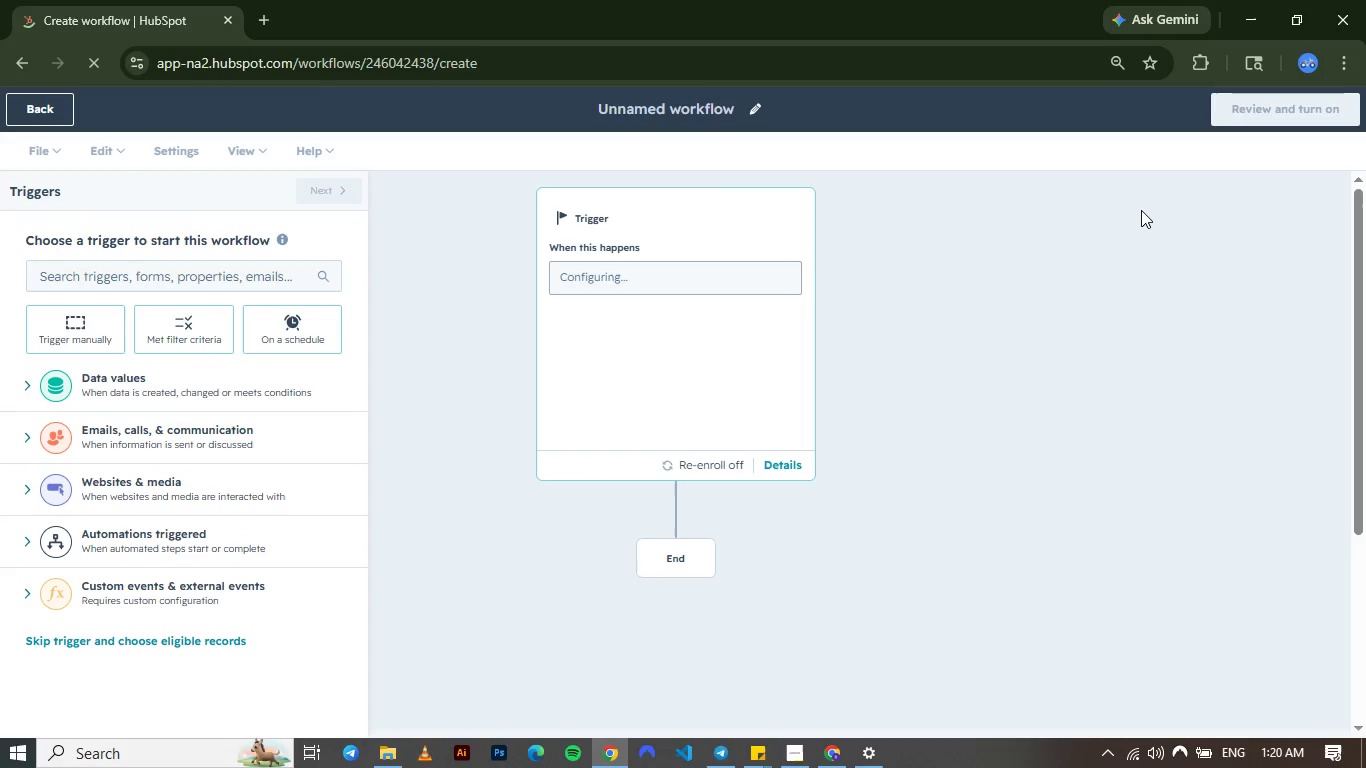 
wait(8.11)
 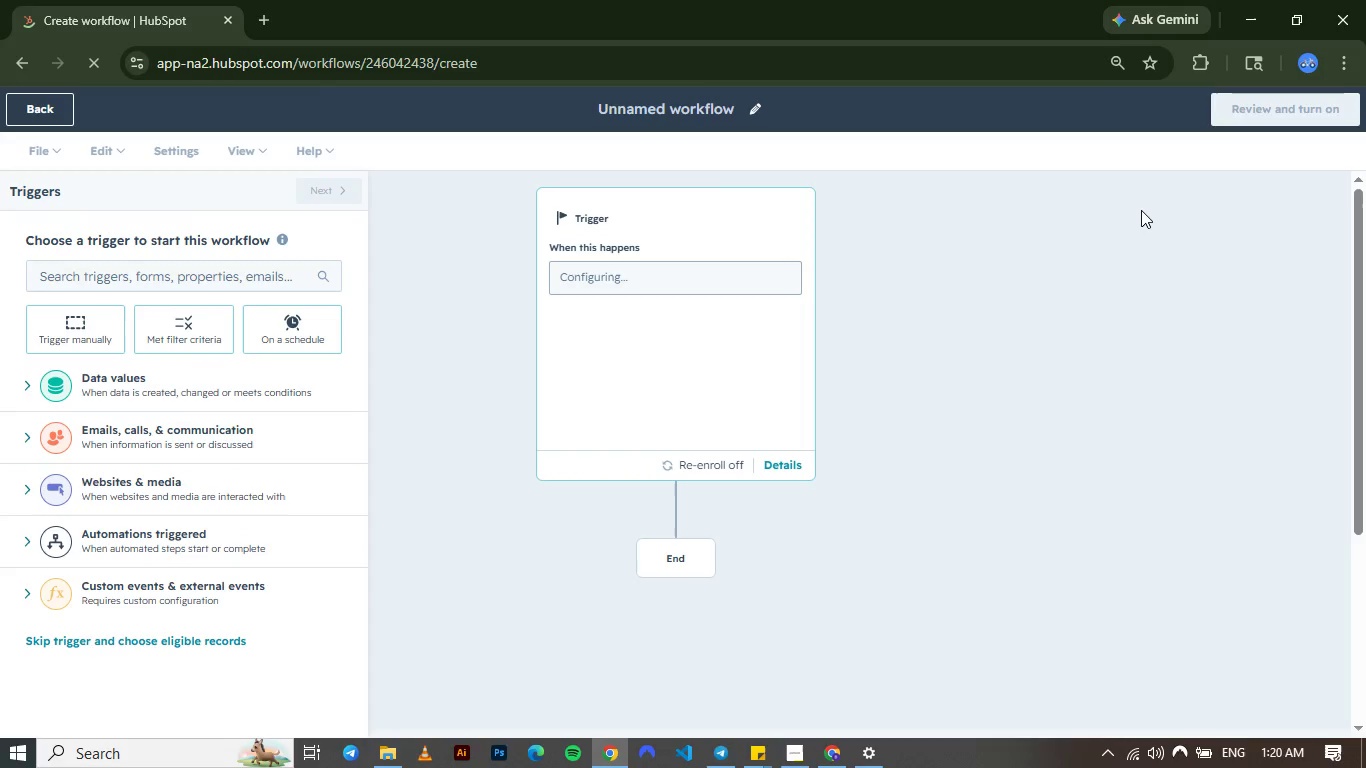 
left_click([290, 321])
 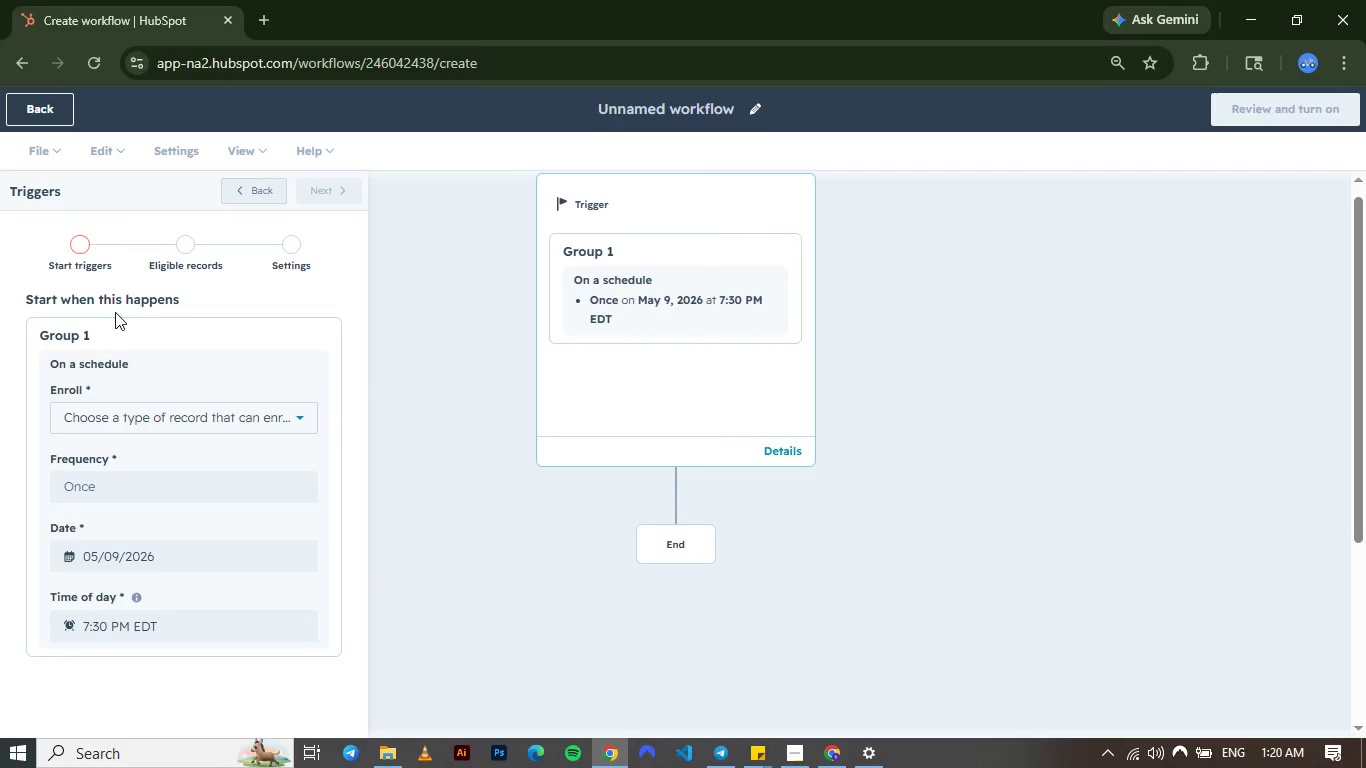 
wait(13.83)
 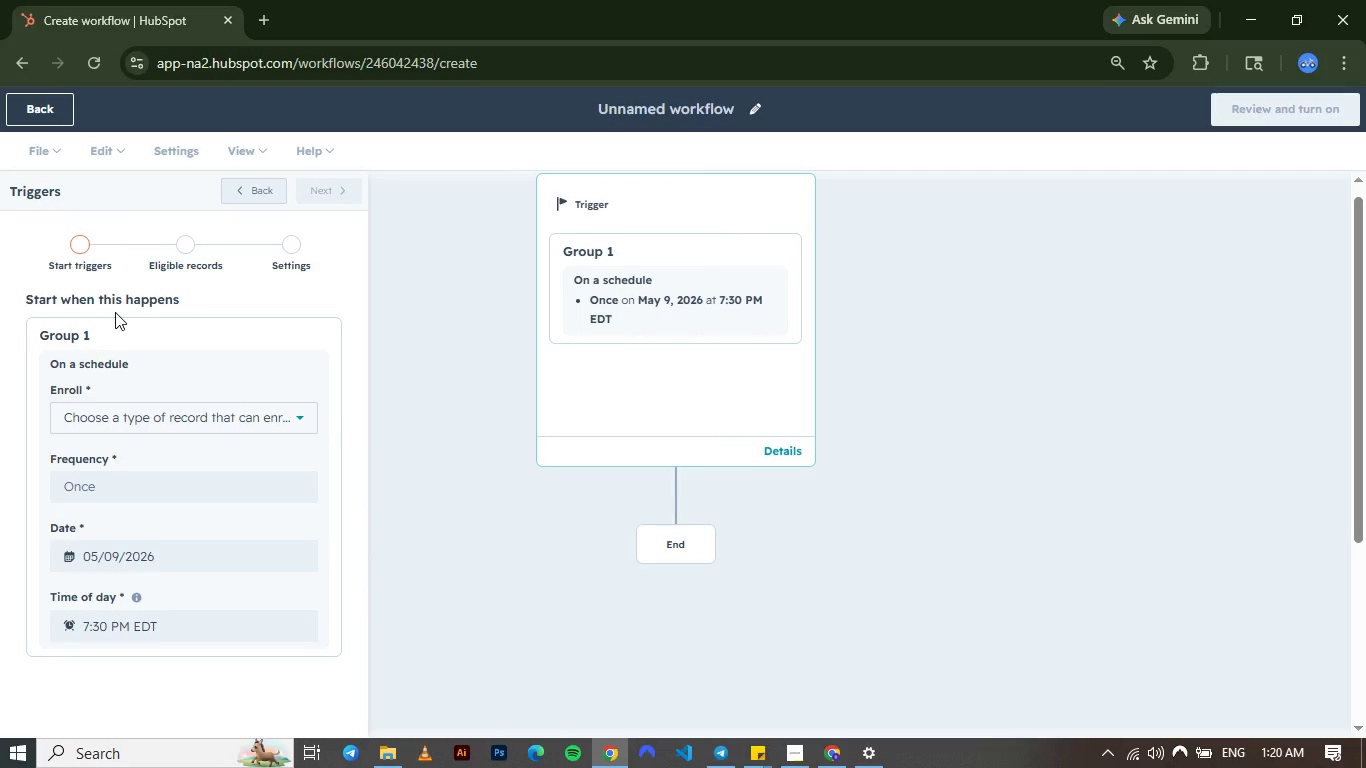 
left_click([367, 258])
 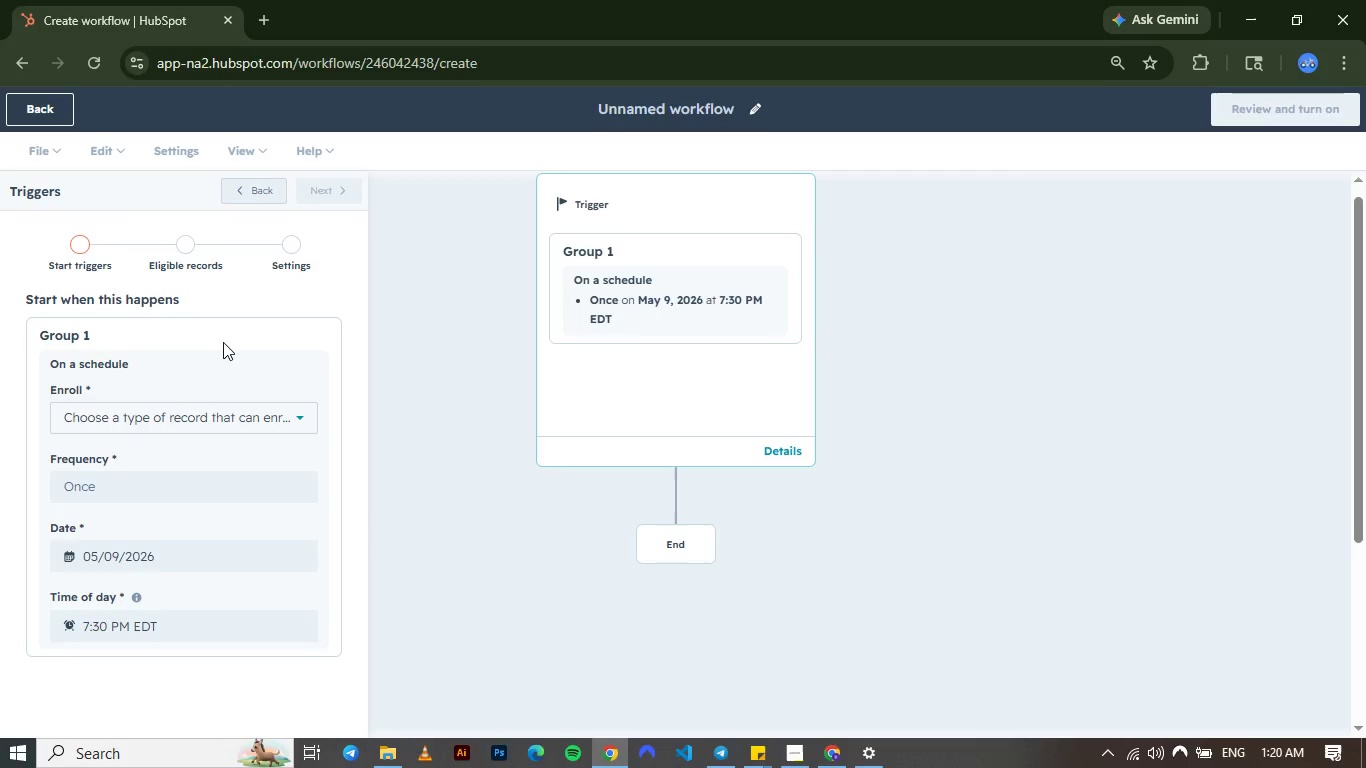 
wait(26.78)
 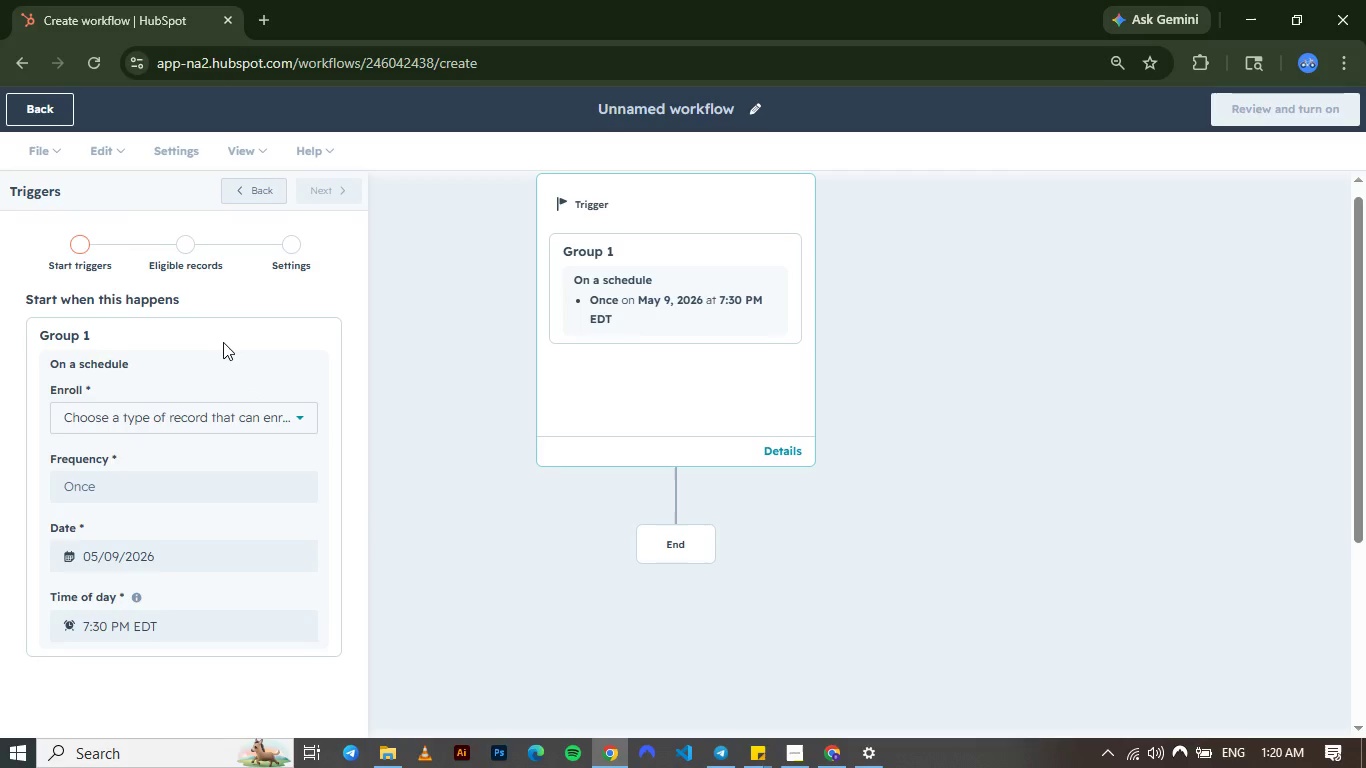 
left_click([397, 355])
 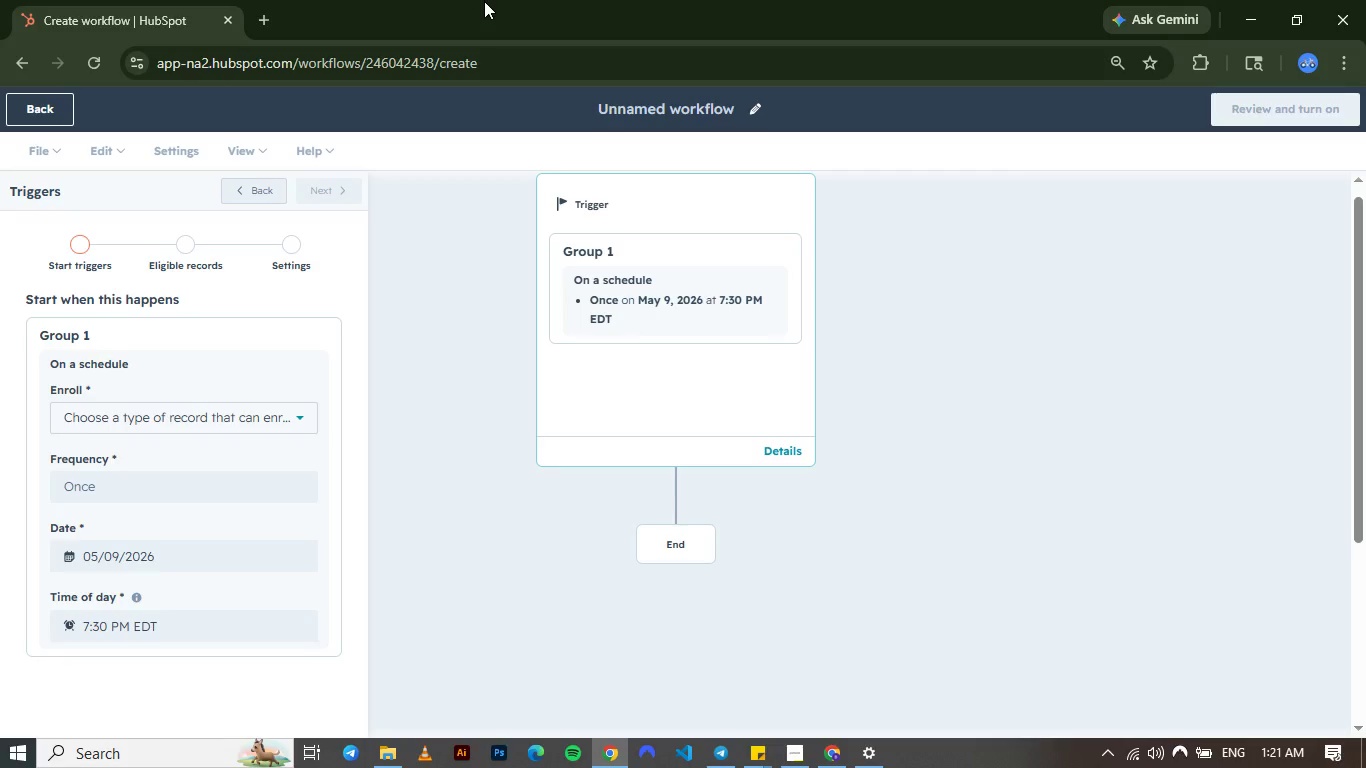 